 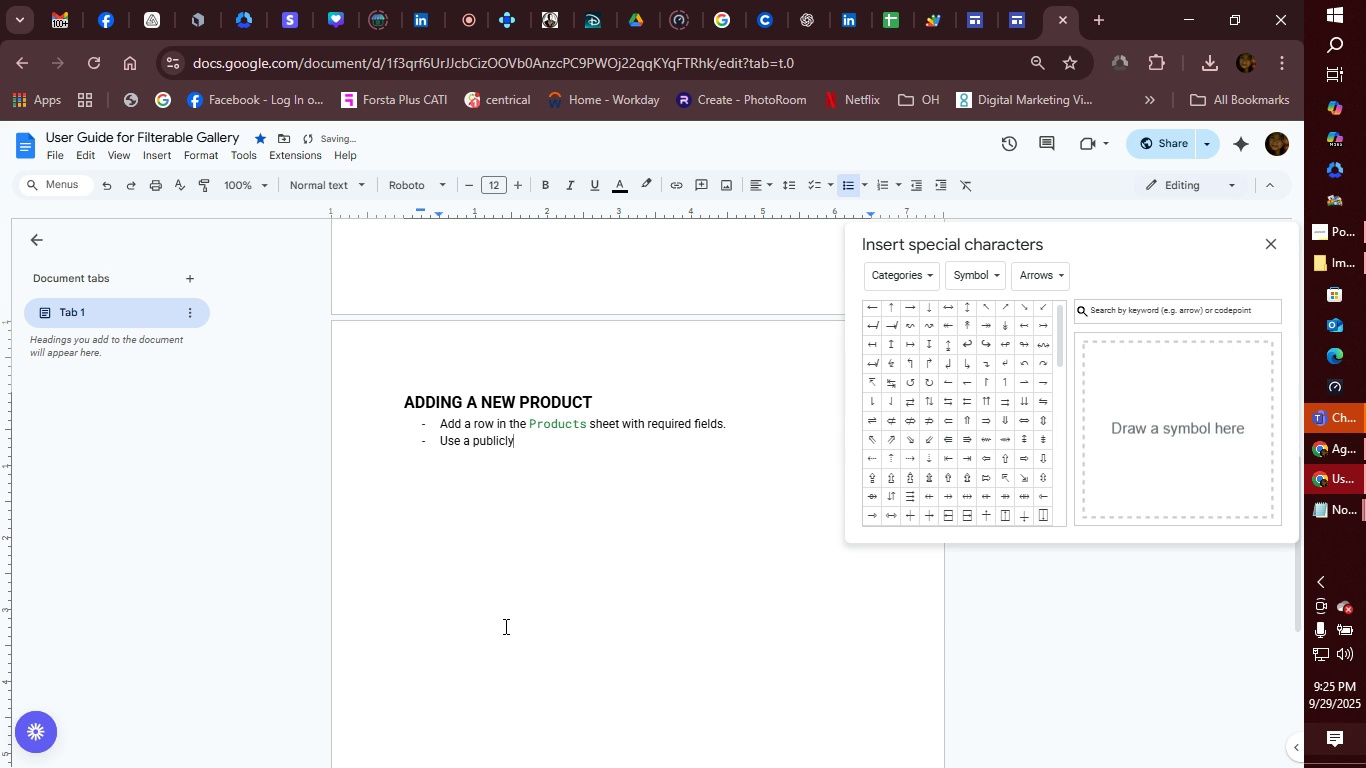 
type( accessibke)
key(Backspace)
key(Backspace)
type(le)
 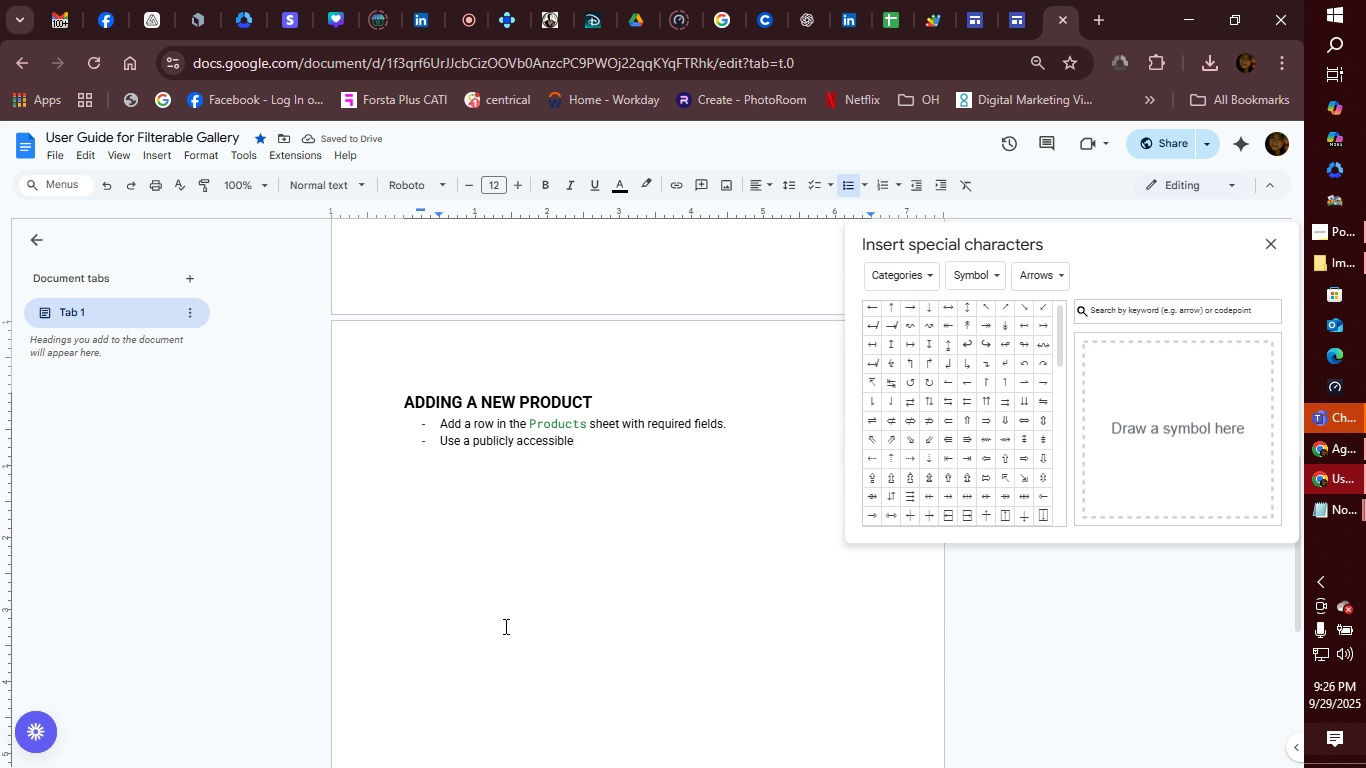 
type( image)
 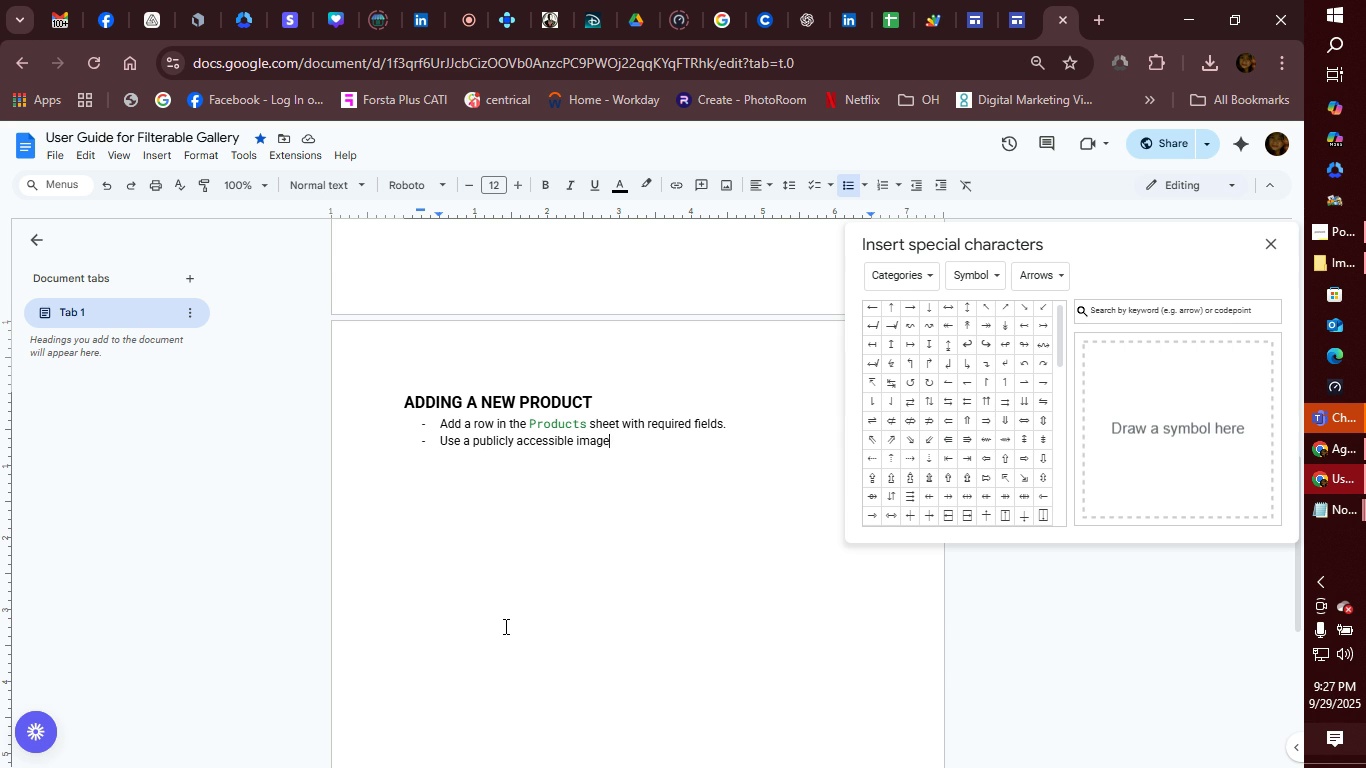 
wait(70.32)
 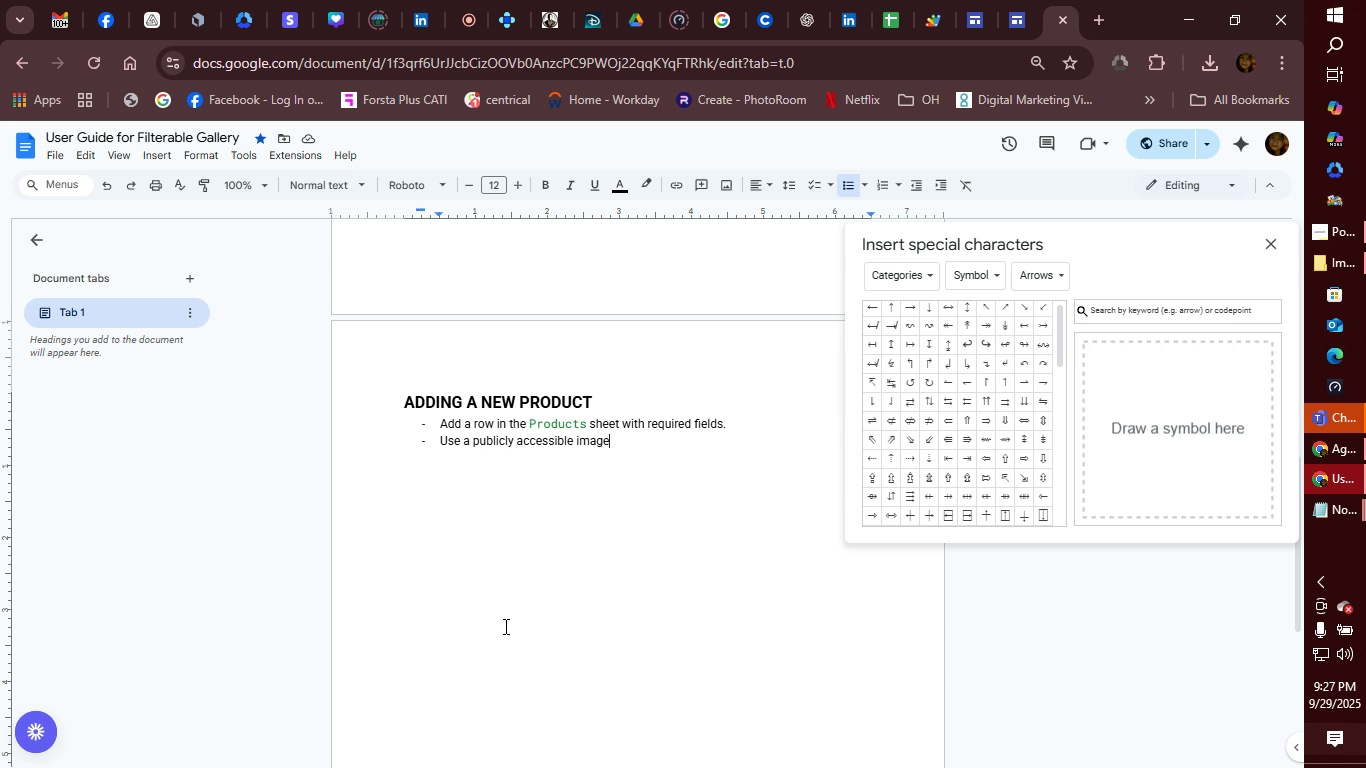 
type( URL (Unsplash )